 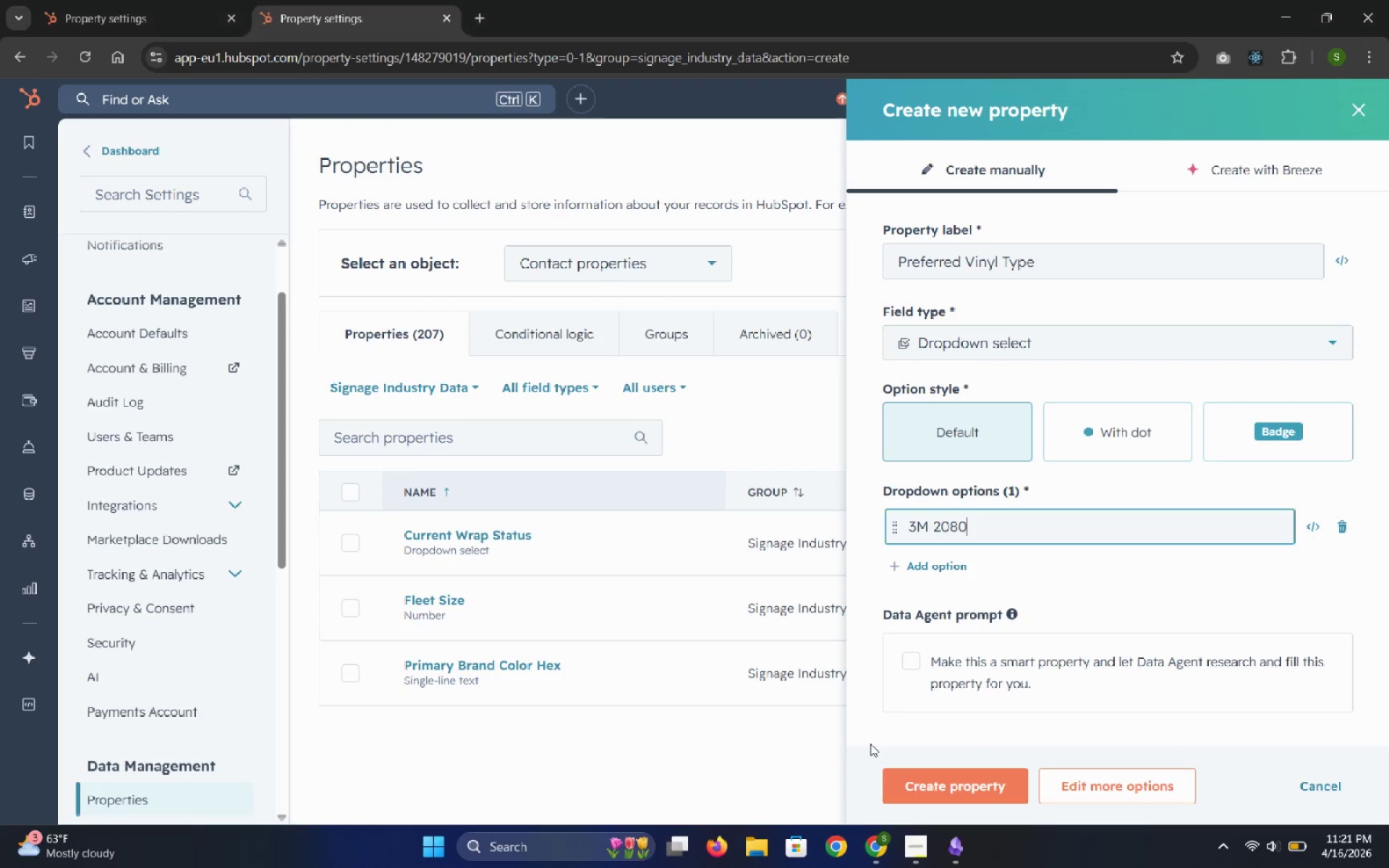 
left_click([952, 561])
 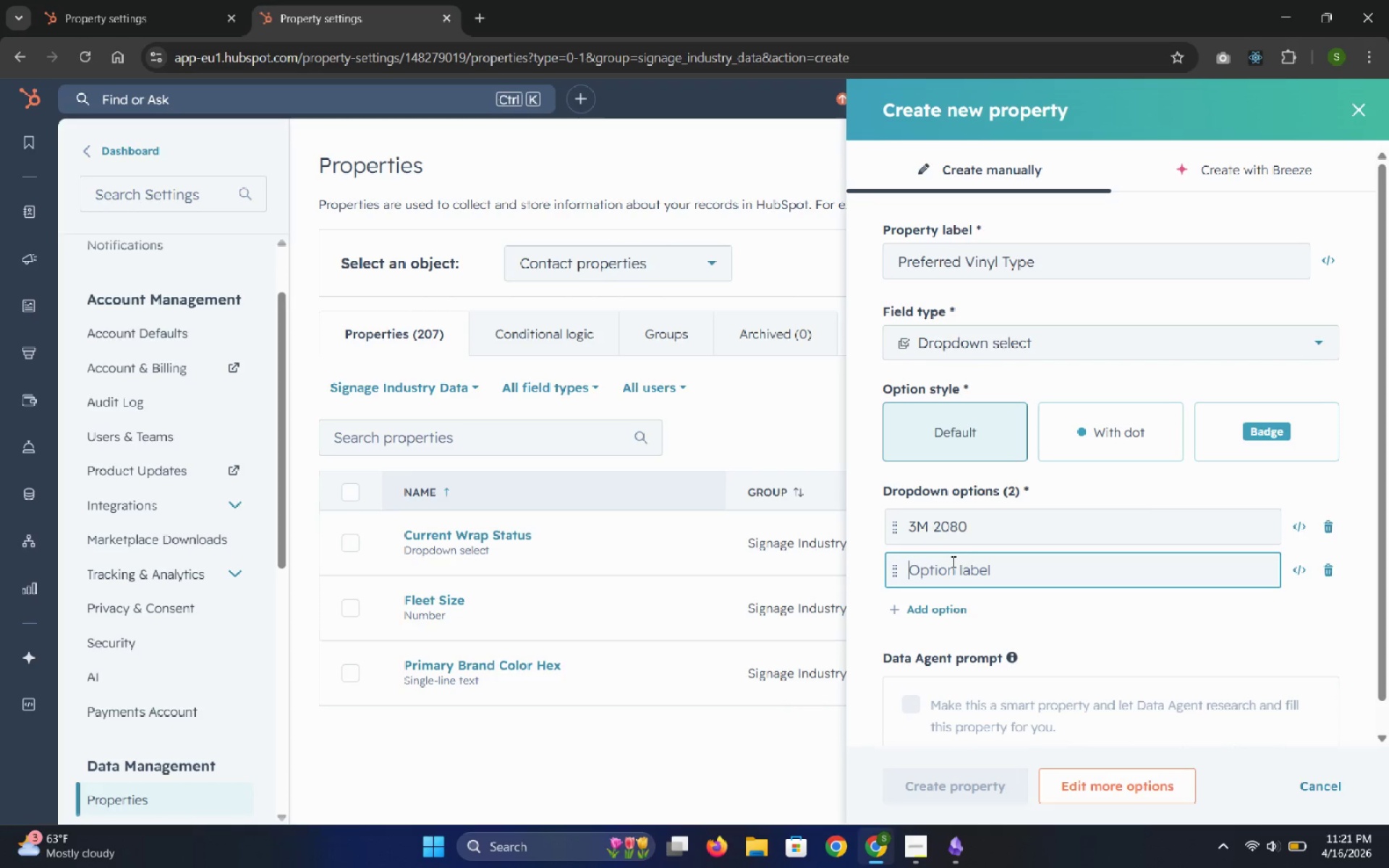 
key(Control+V)
 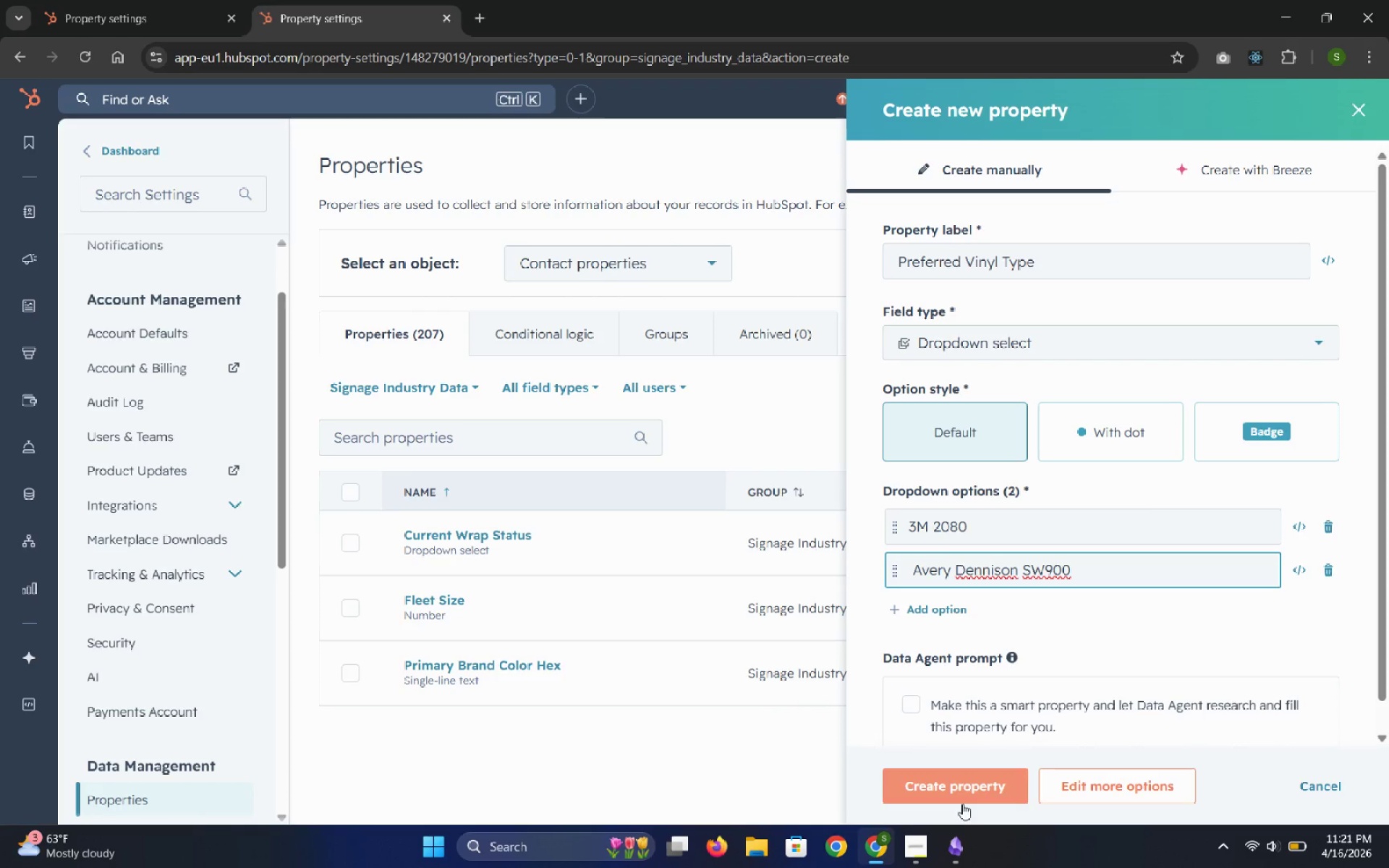 
left_click([959, 840])
 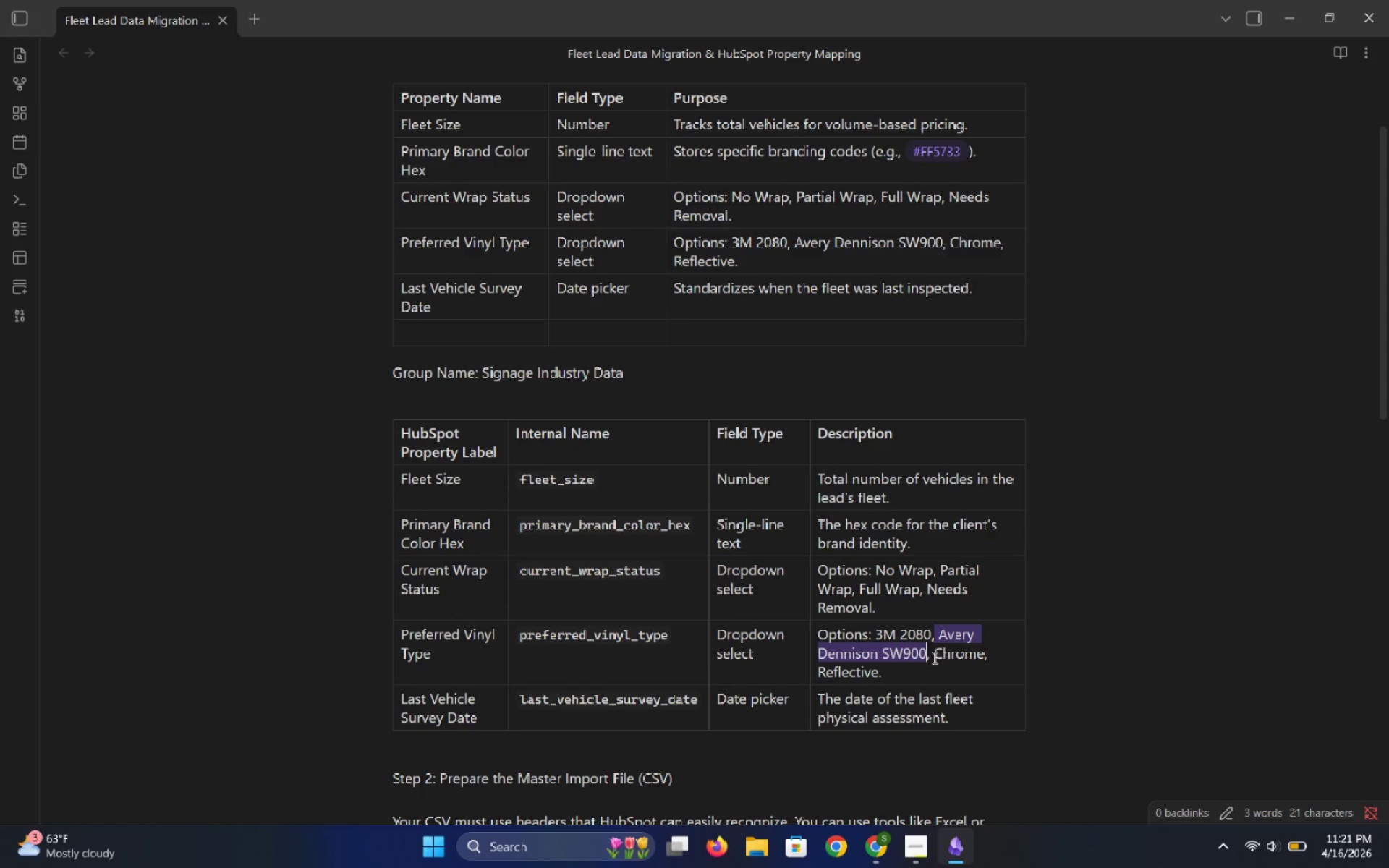 
left_click_drag(start_coordinate=[930, 654], to_coordinate=[982, 650])
 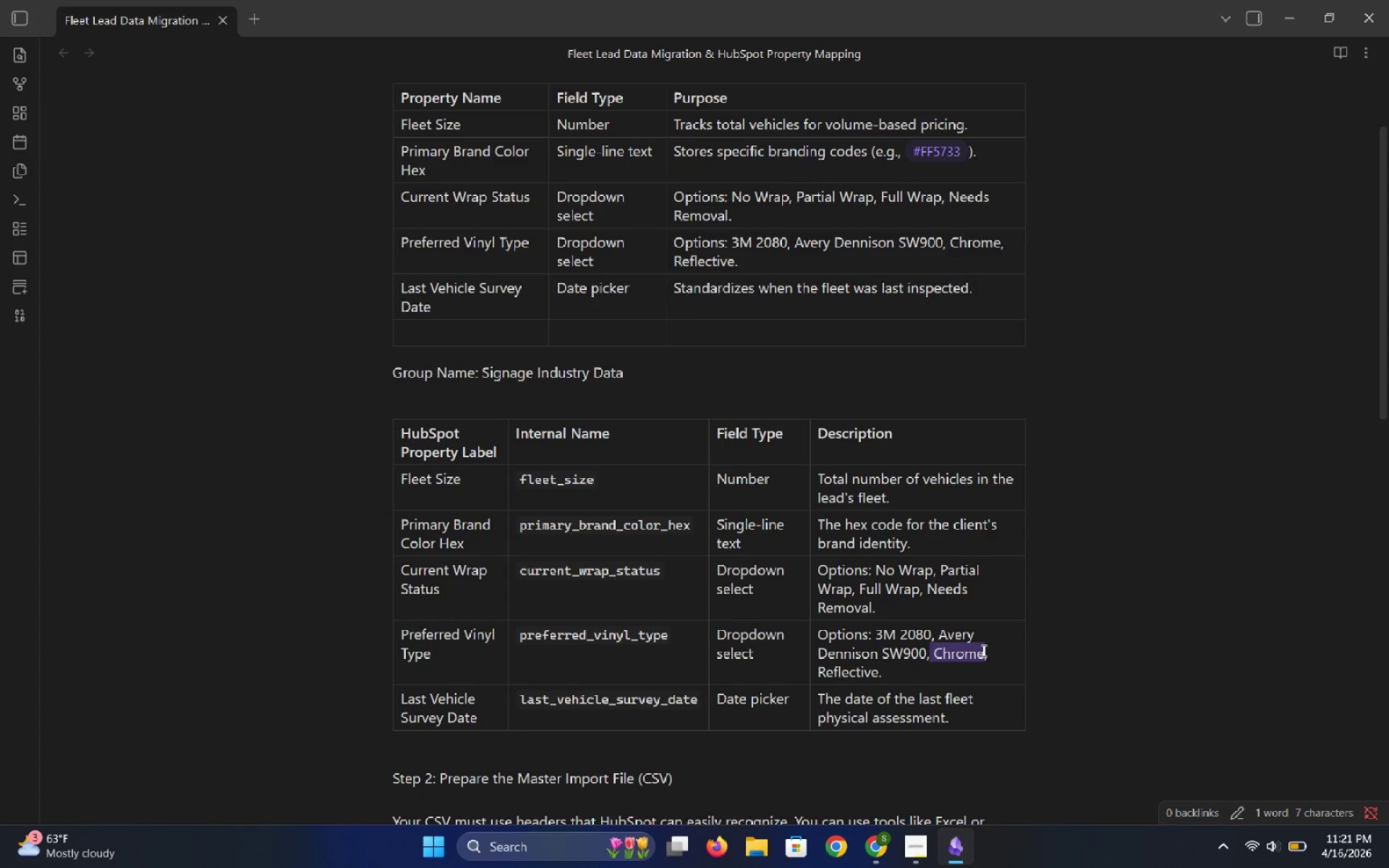 
key(Control+C)
 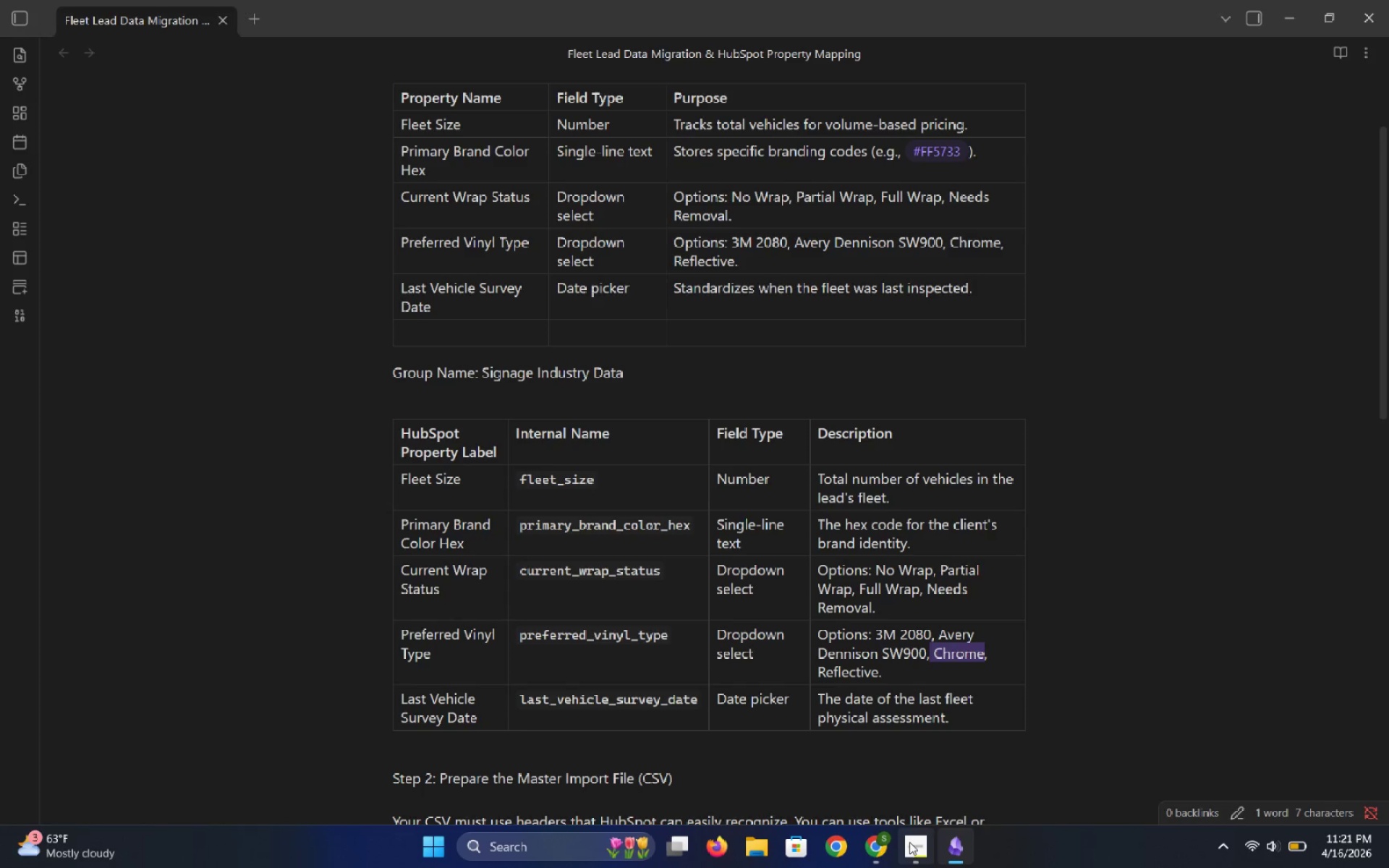 
left_click([910, 848])